 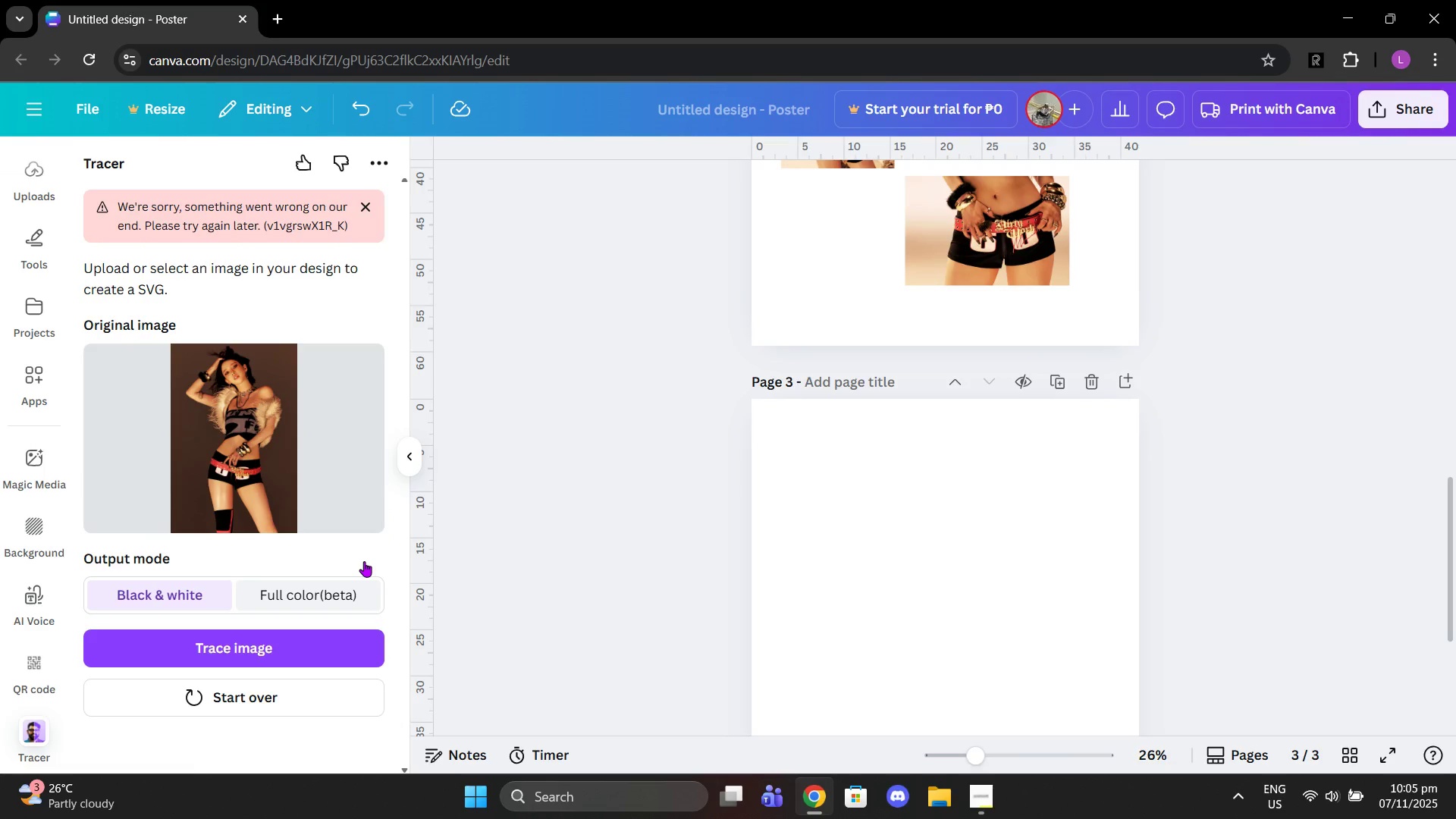 
left_click([367, 202])
 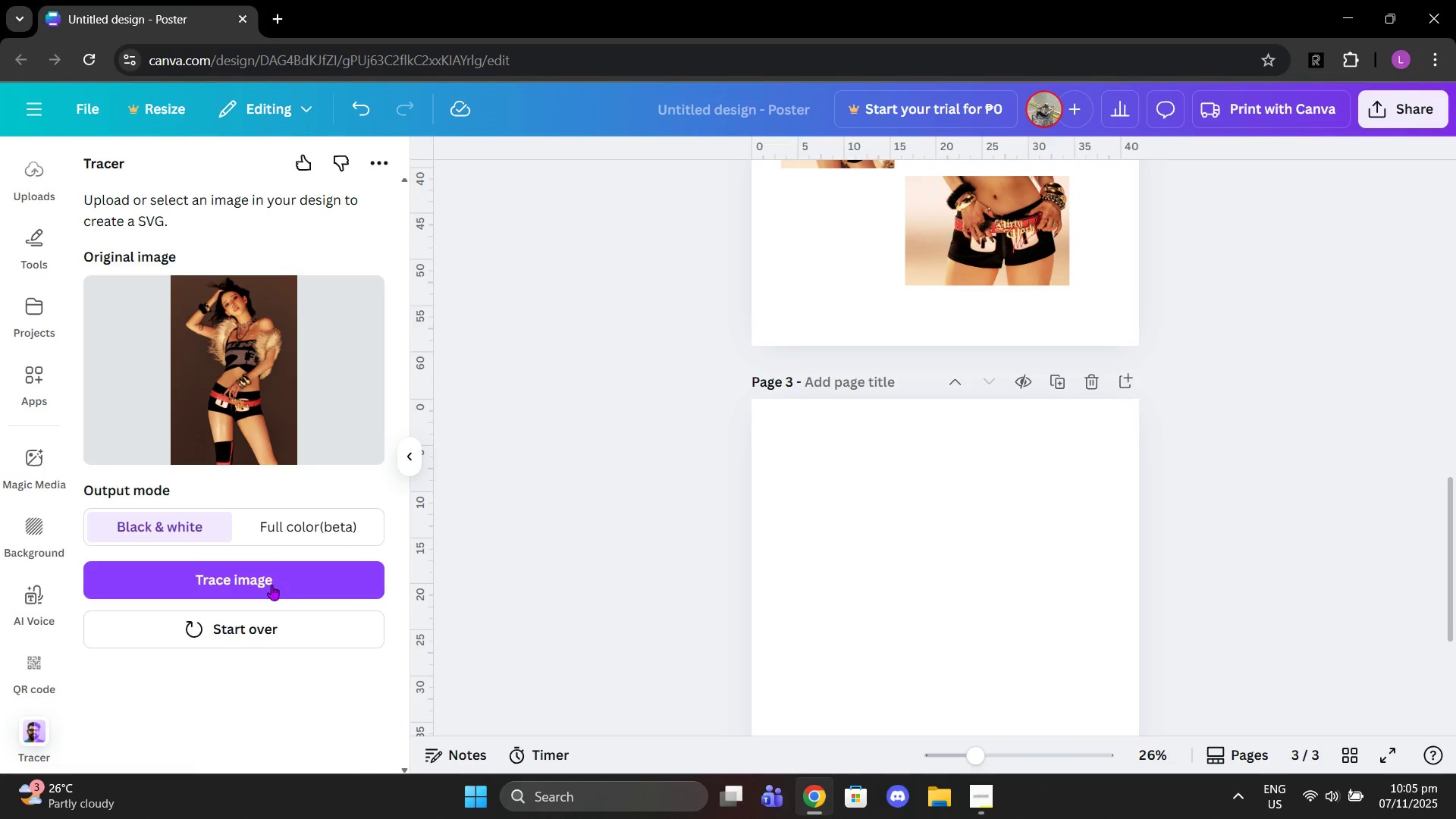 
left_click([271, 585])
 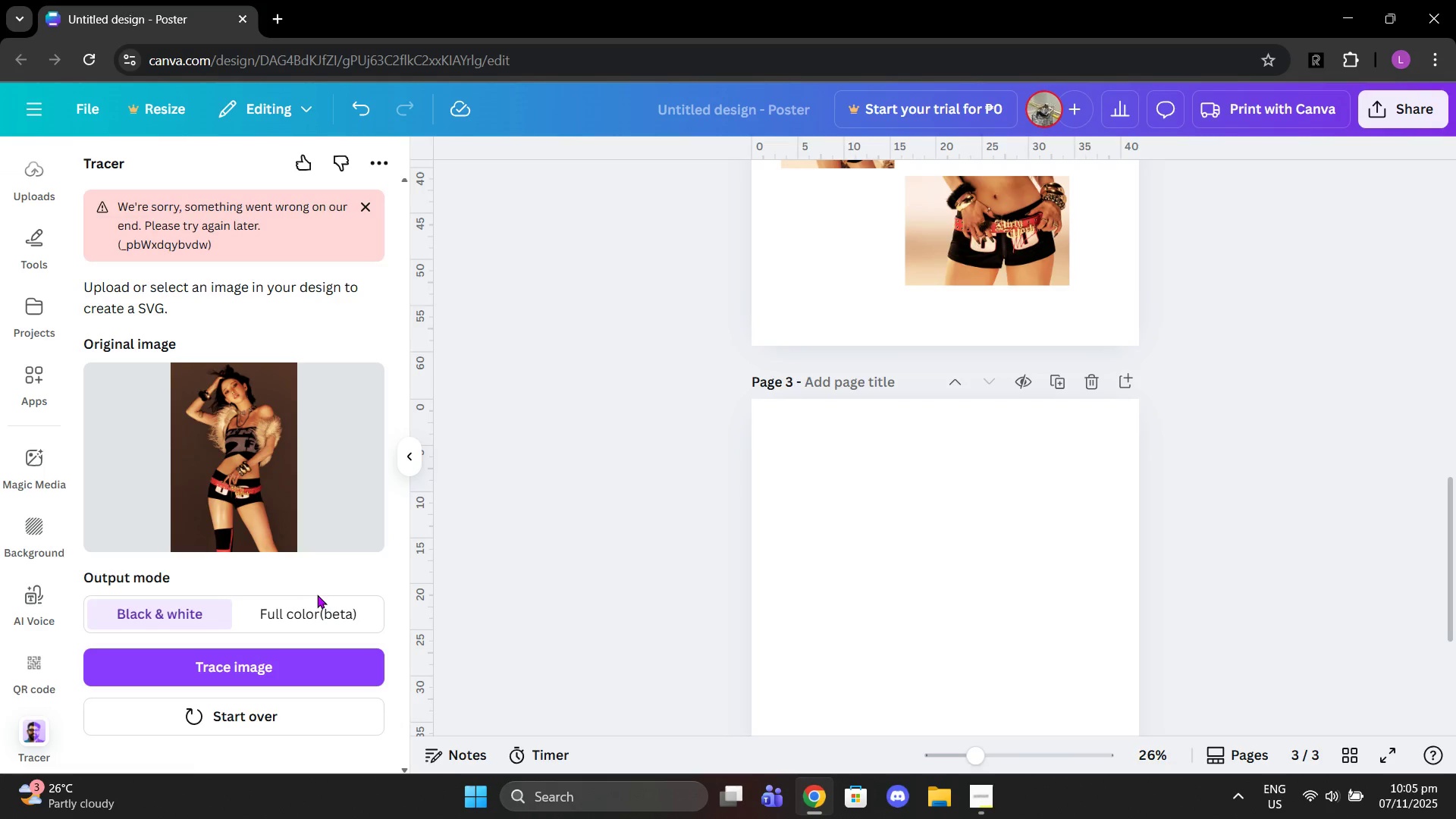 
wait(7.02)
 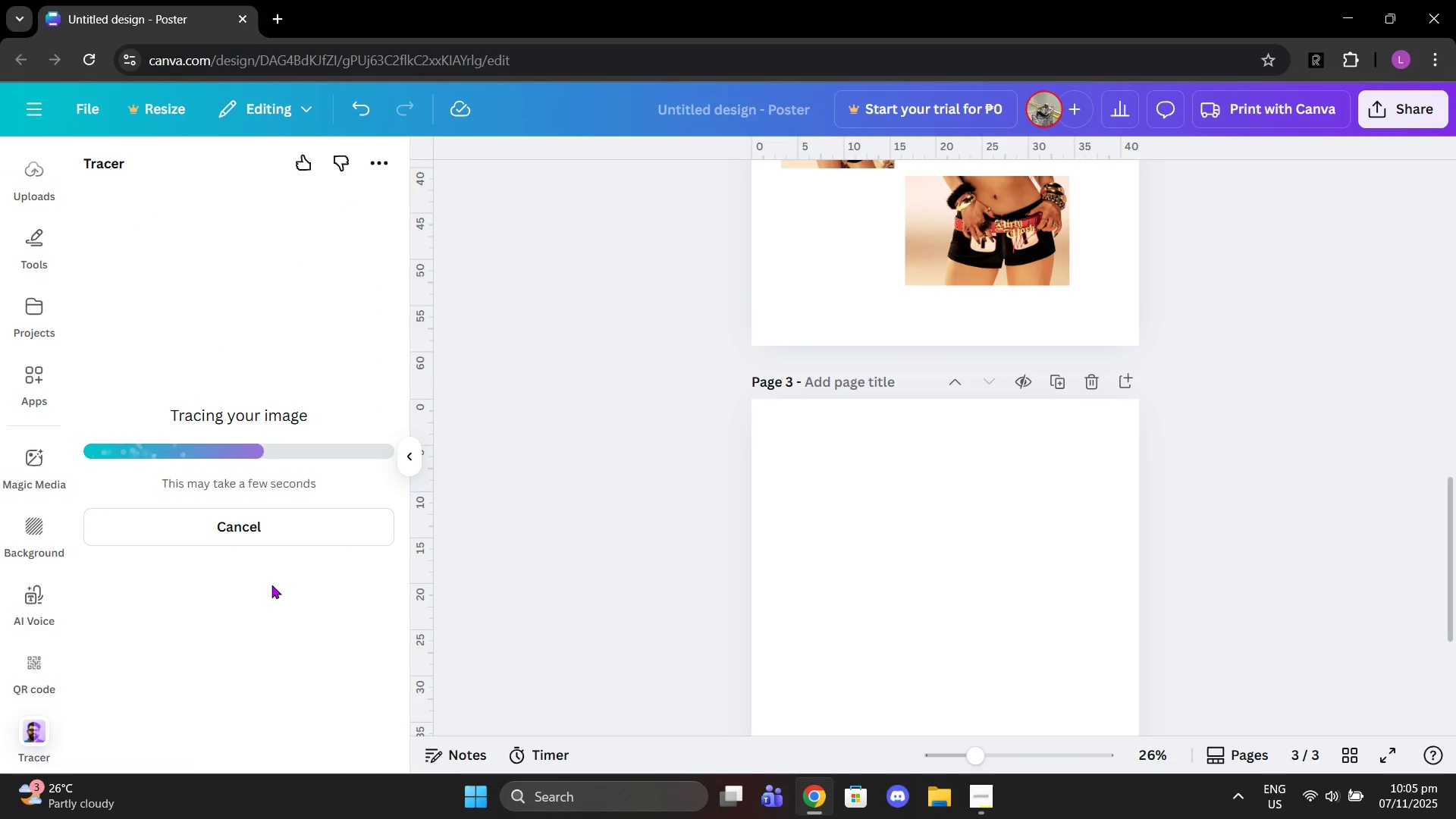 
left_click([367, 202])
 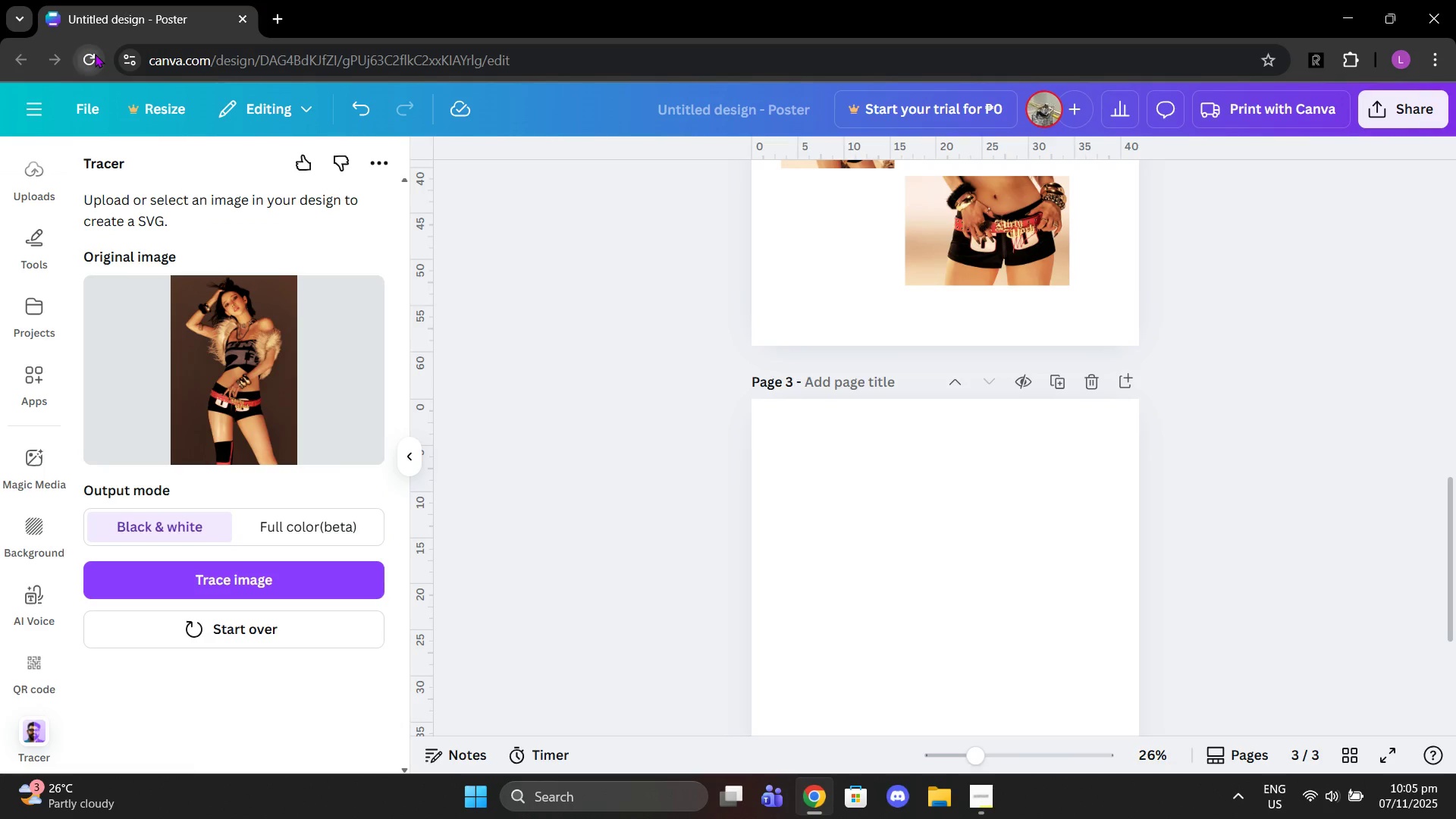 
left_click([95, 54])